 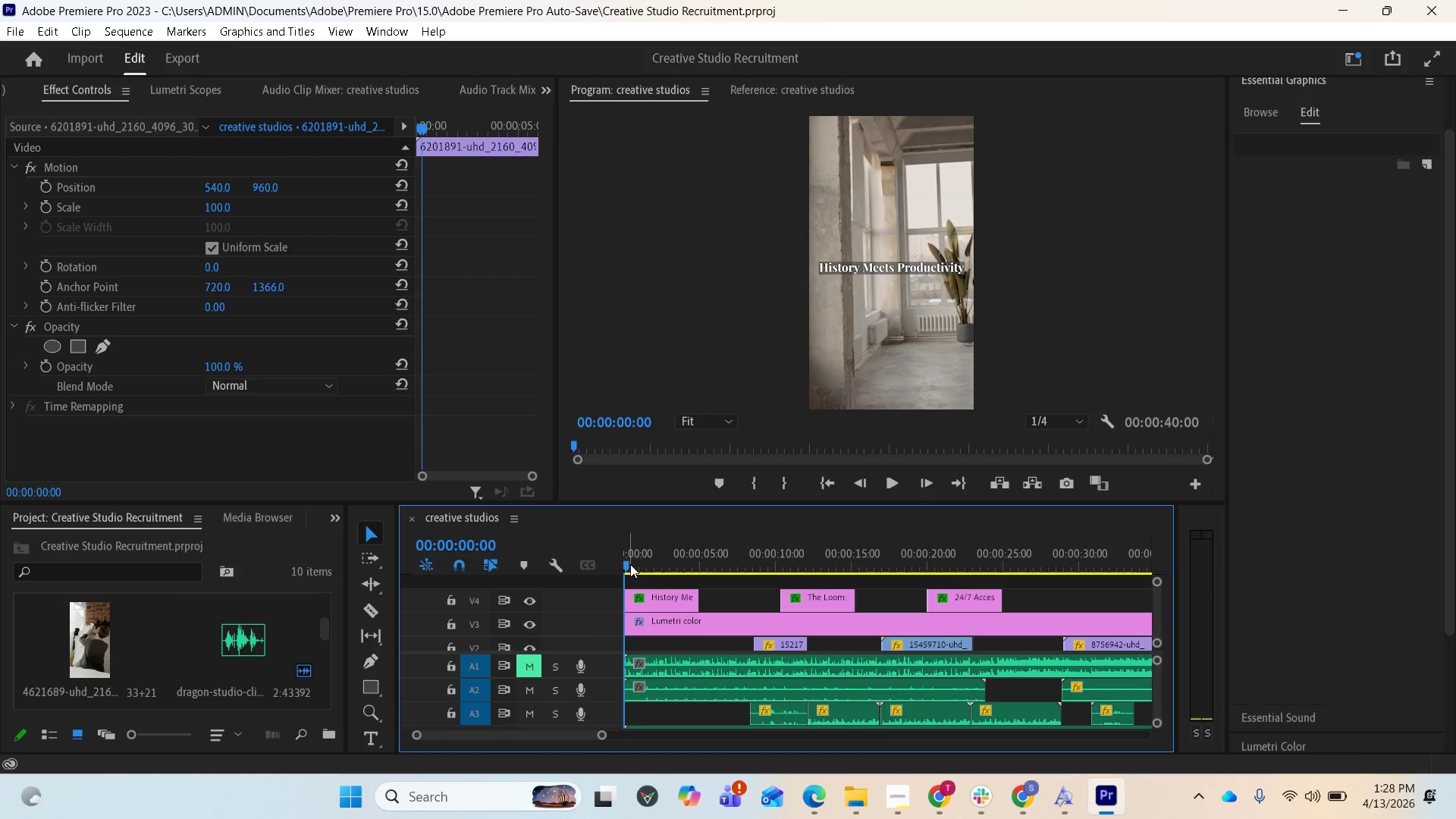 
left_click_drag(start_coordinate=[630, 564], to_coordinate=[682, 566])
 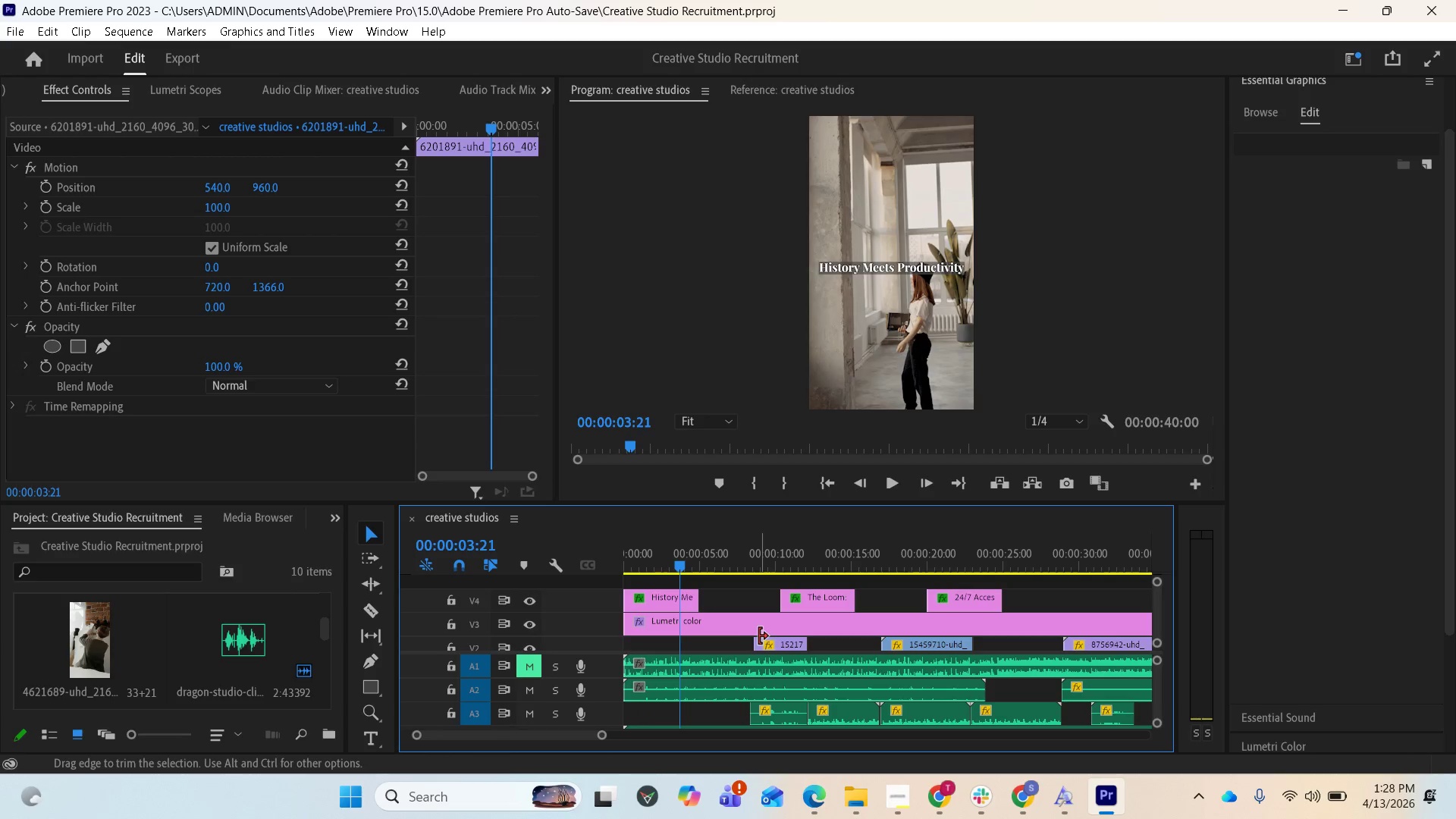 
key(Space)
 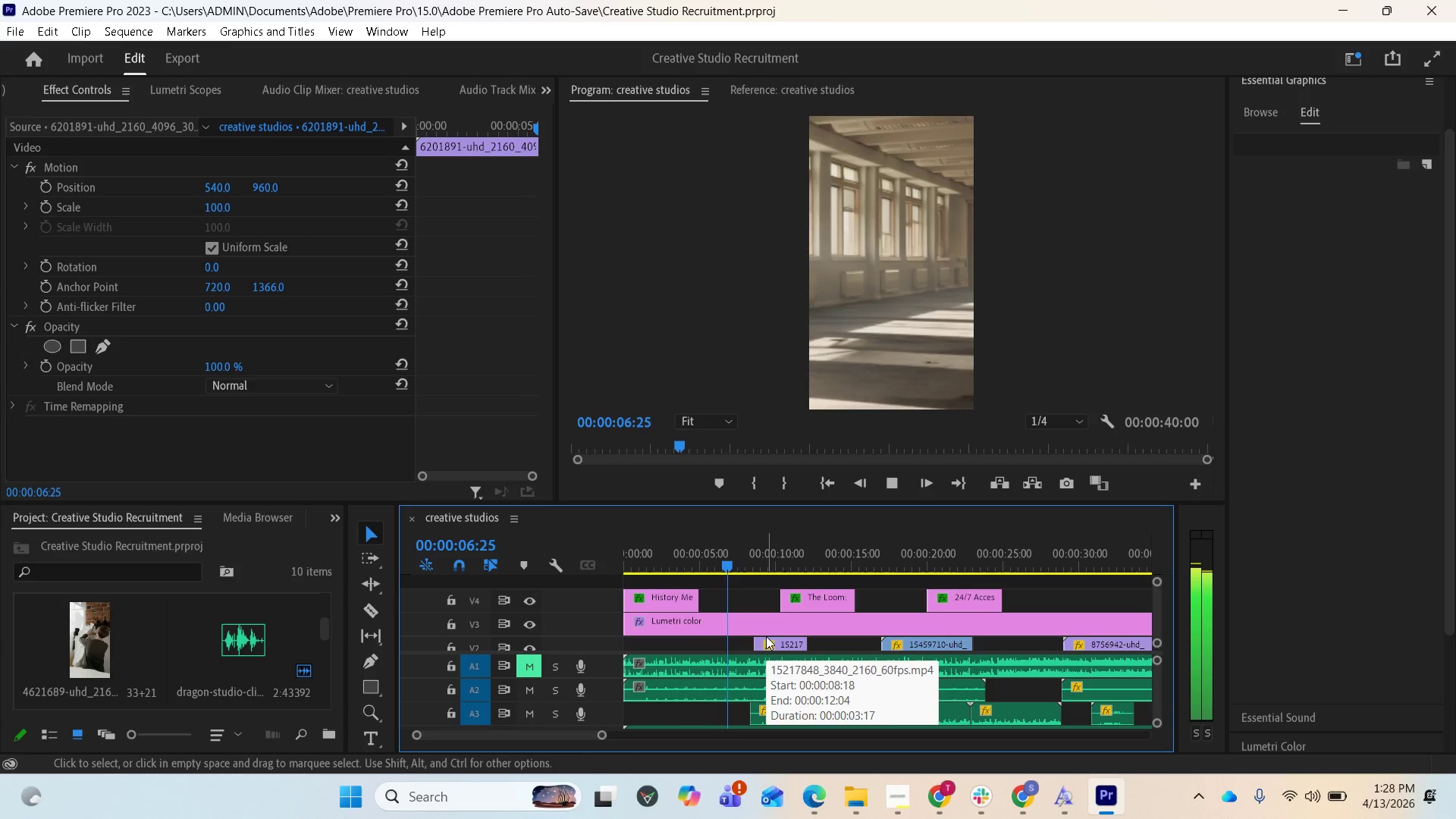 
key(Space)
 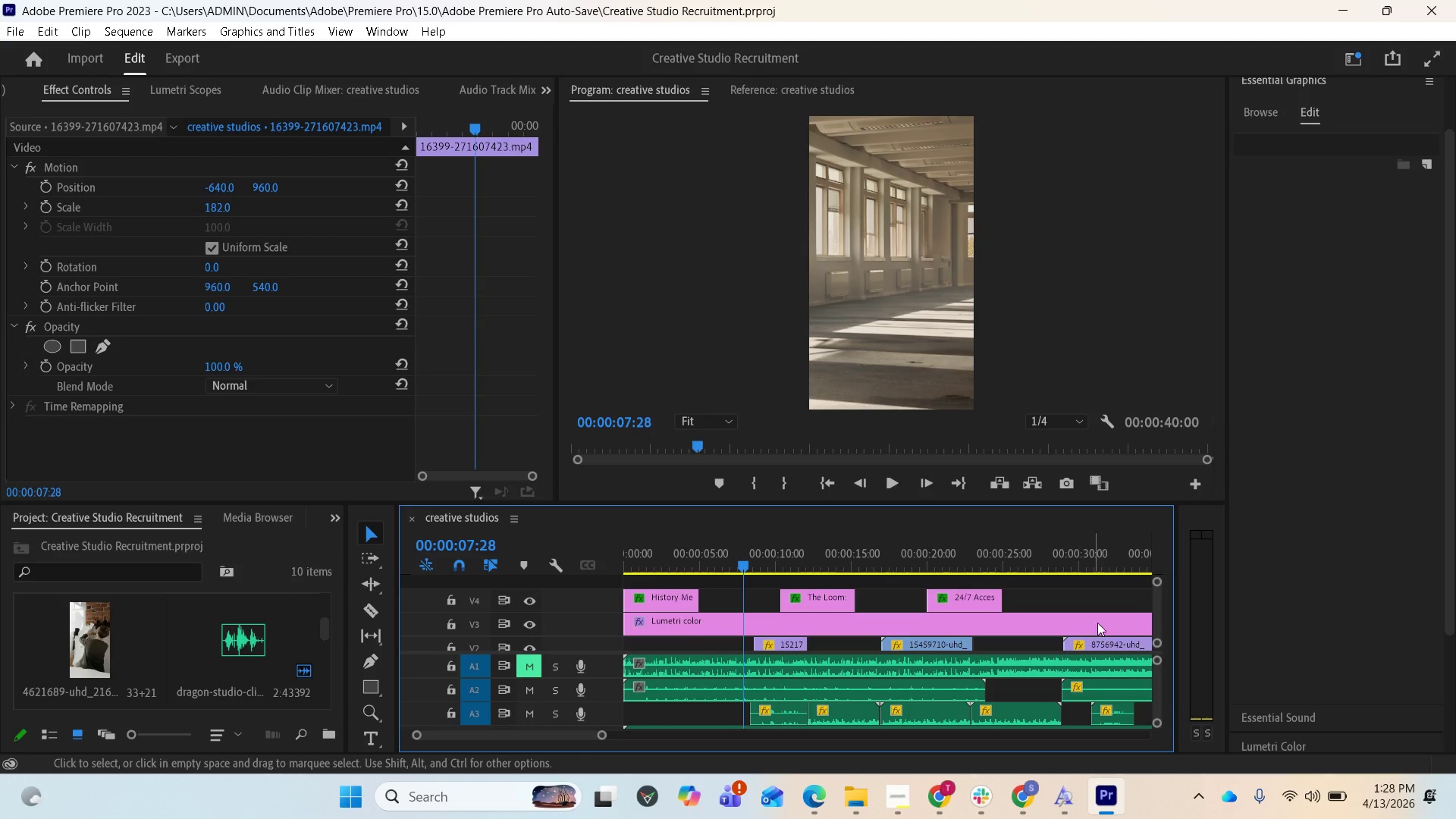 
left_click_drag(start_coordinate=[1154, 608], to_coordinate=[1167, 642])
 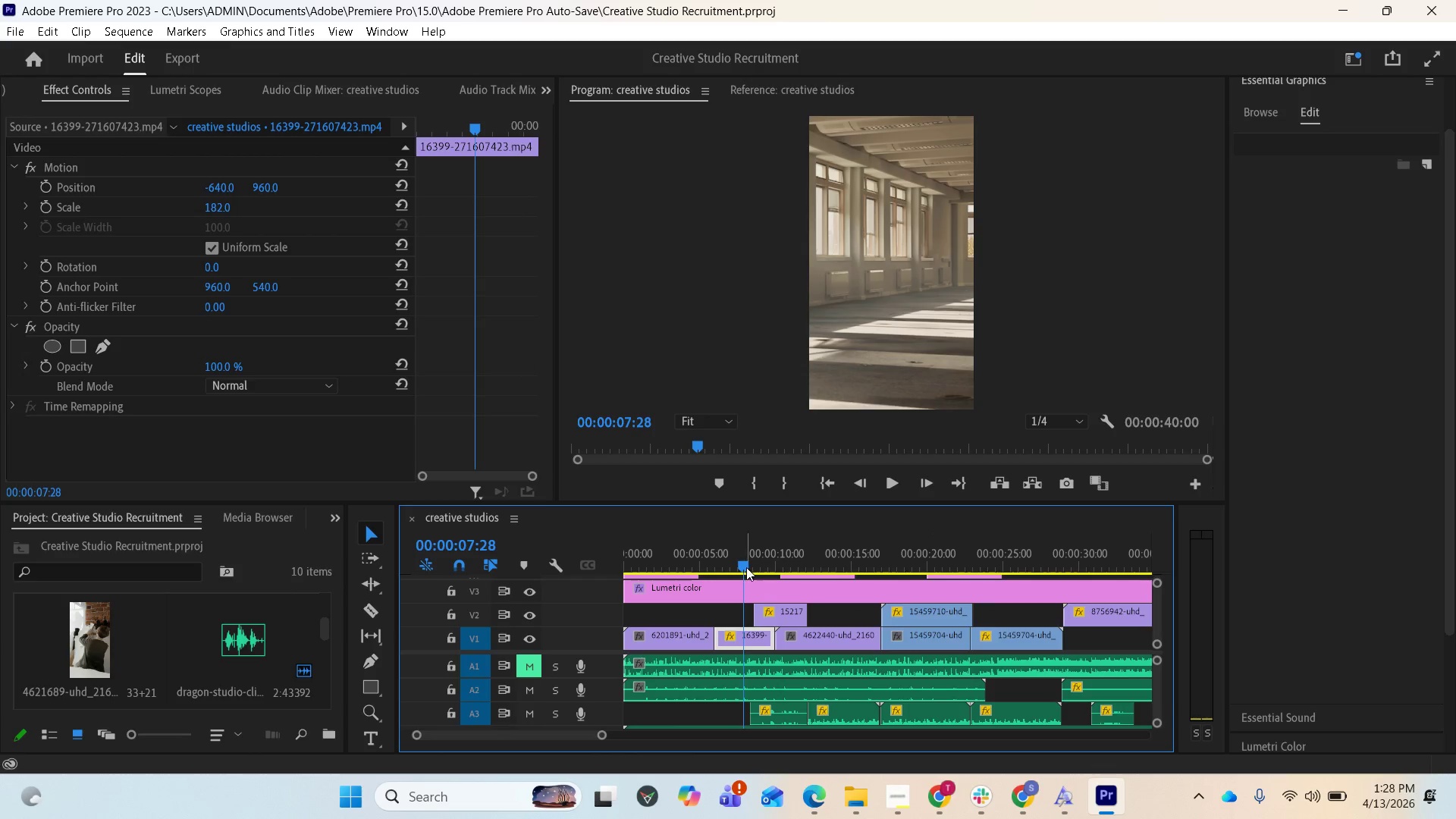 
left_click_drag(start_coordinate=[746, 567], to_coordinate=[692, 567])
 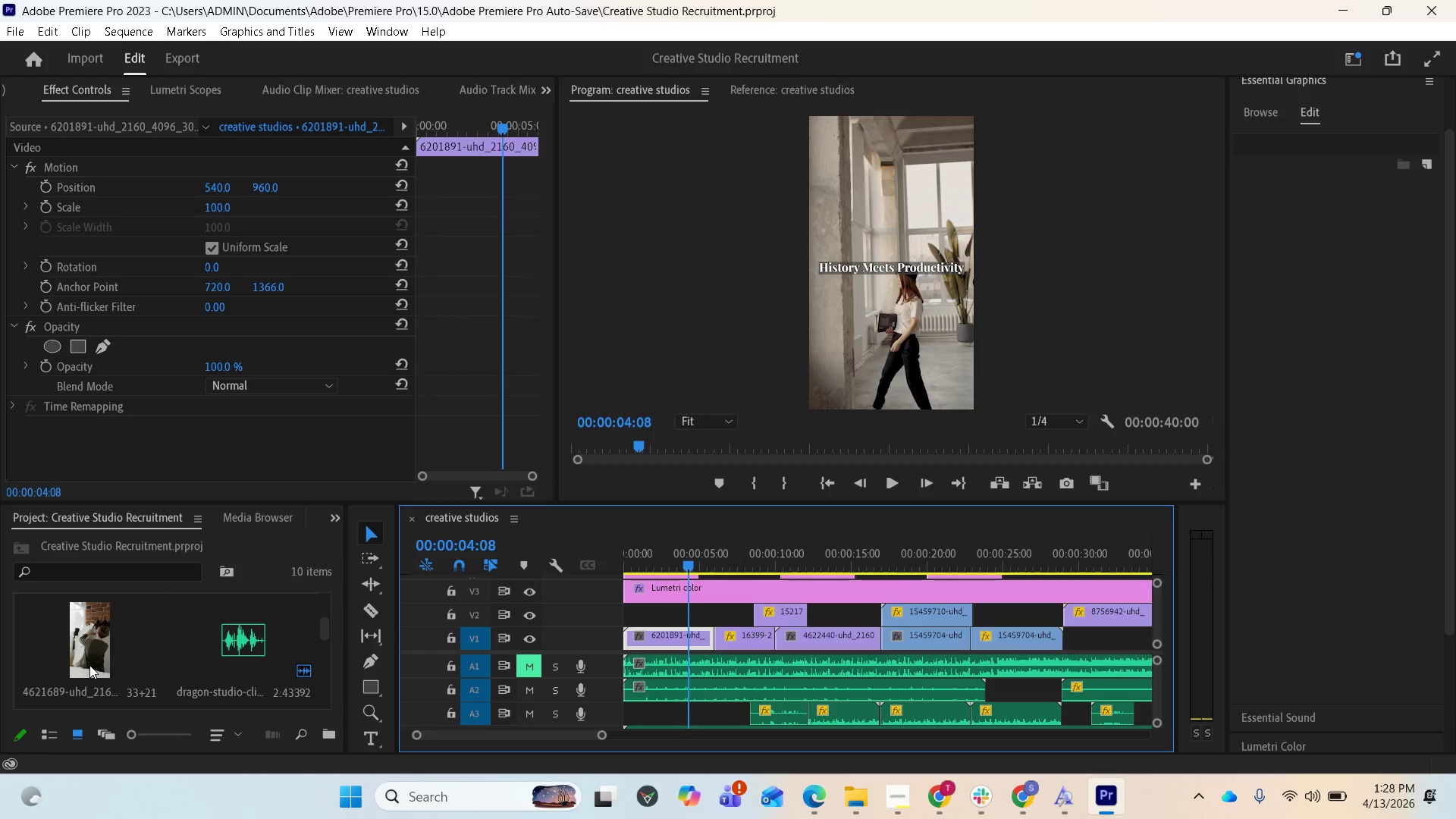 
mouse_move([93, 650])
 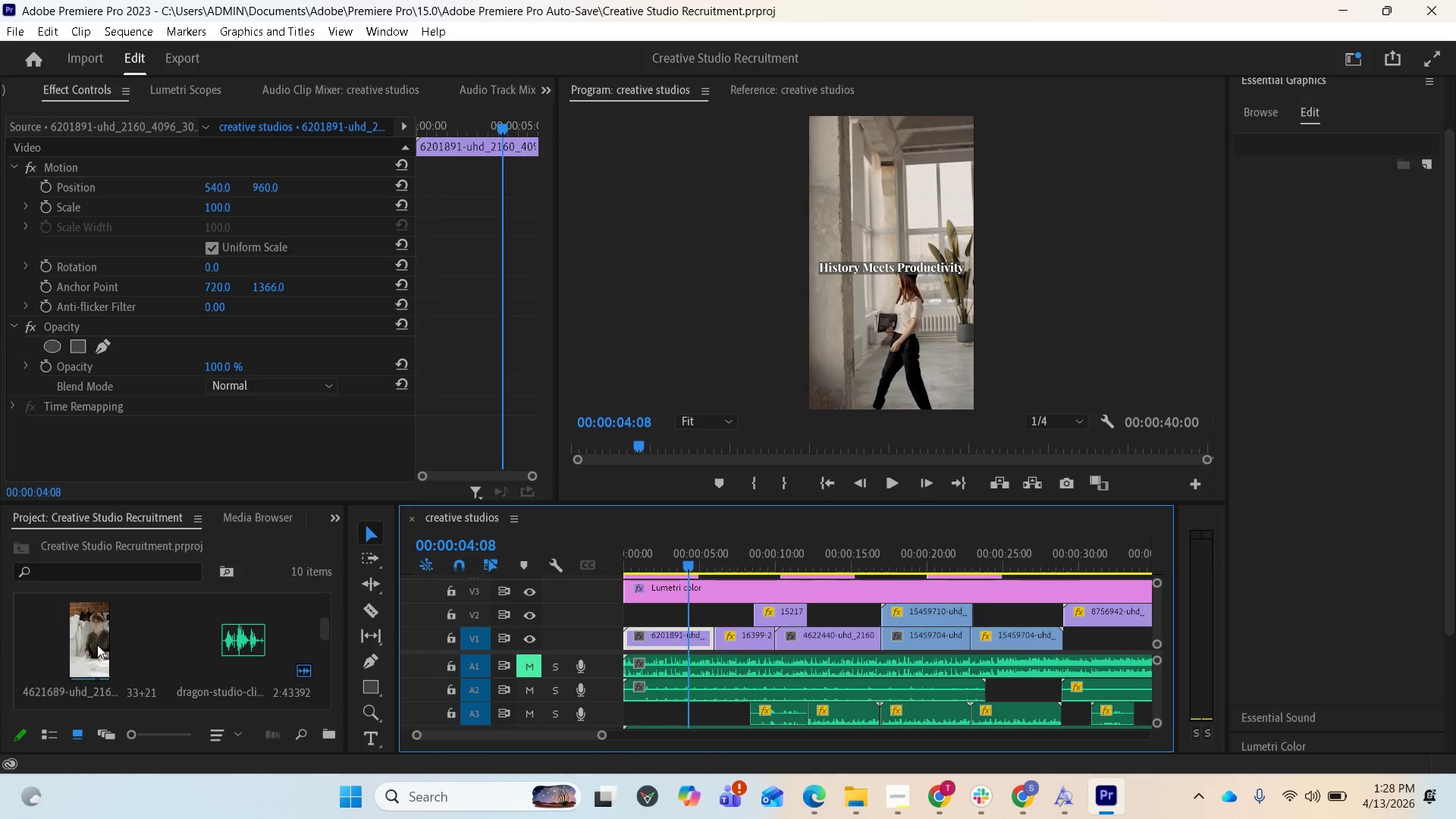 
scroll: coordinate [212, 645], scroll_direction: up, amount: 4.0
 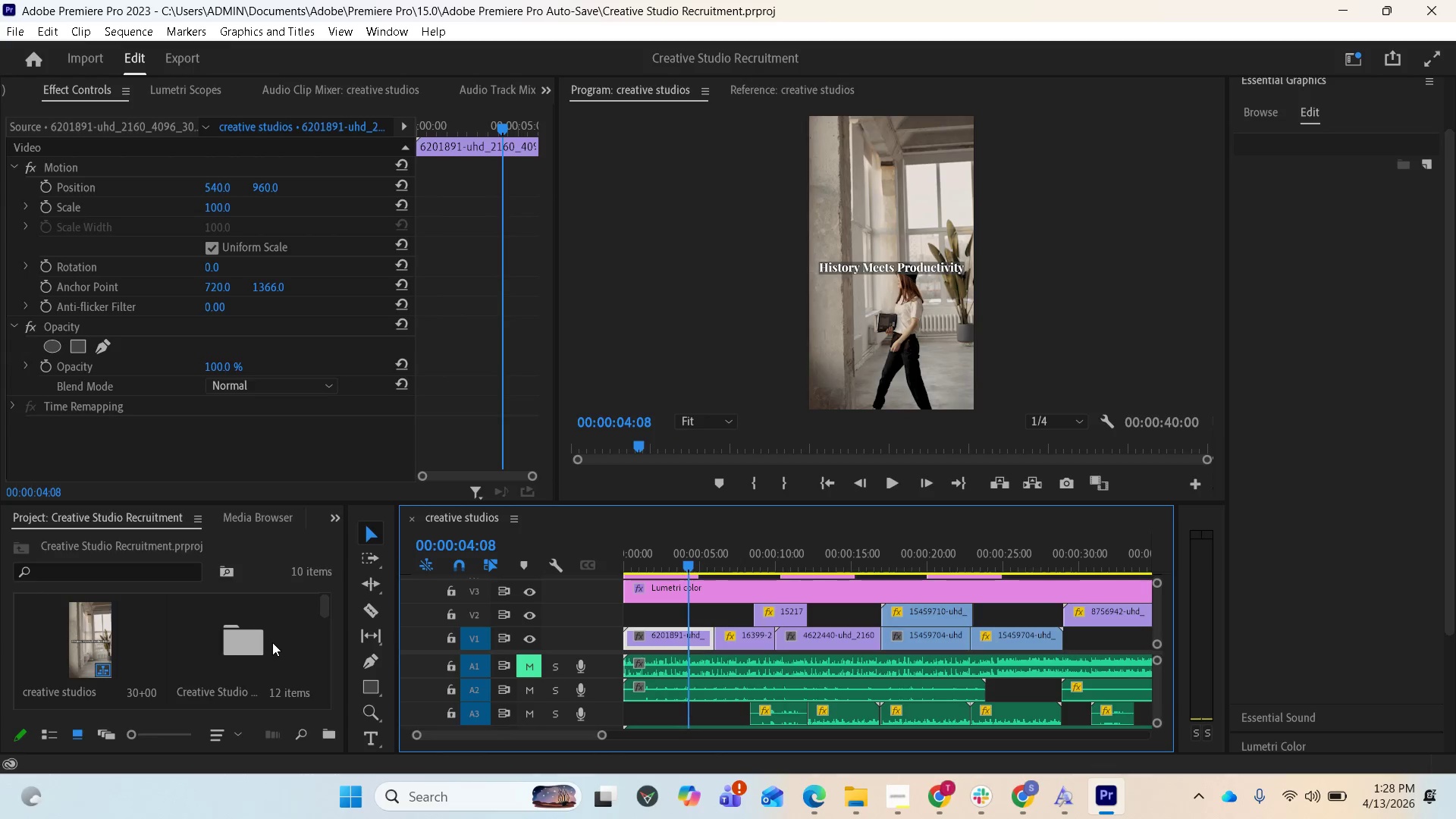 
scroll: coordinate [272, 642], scroll_direction: down, amount: 1.0
 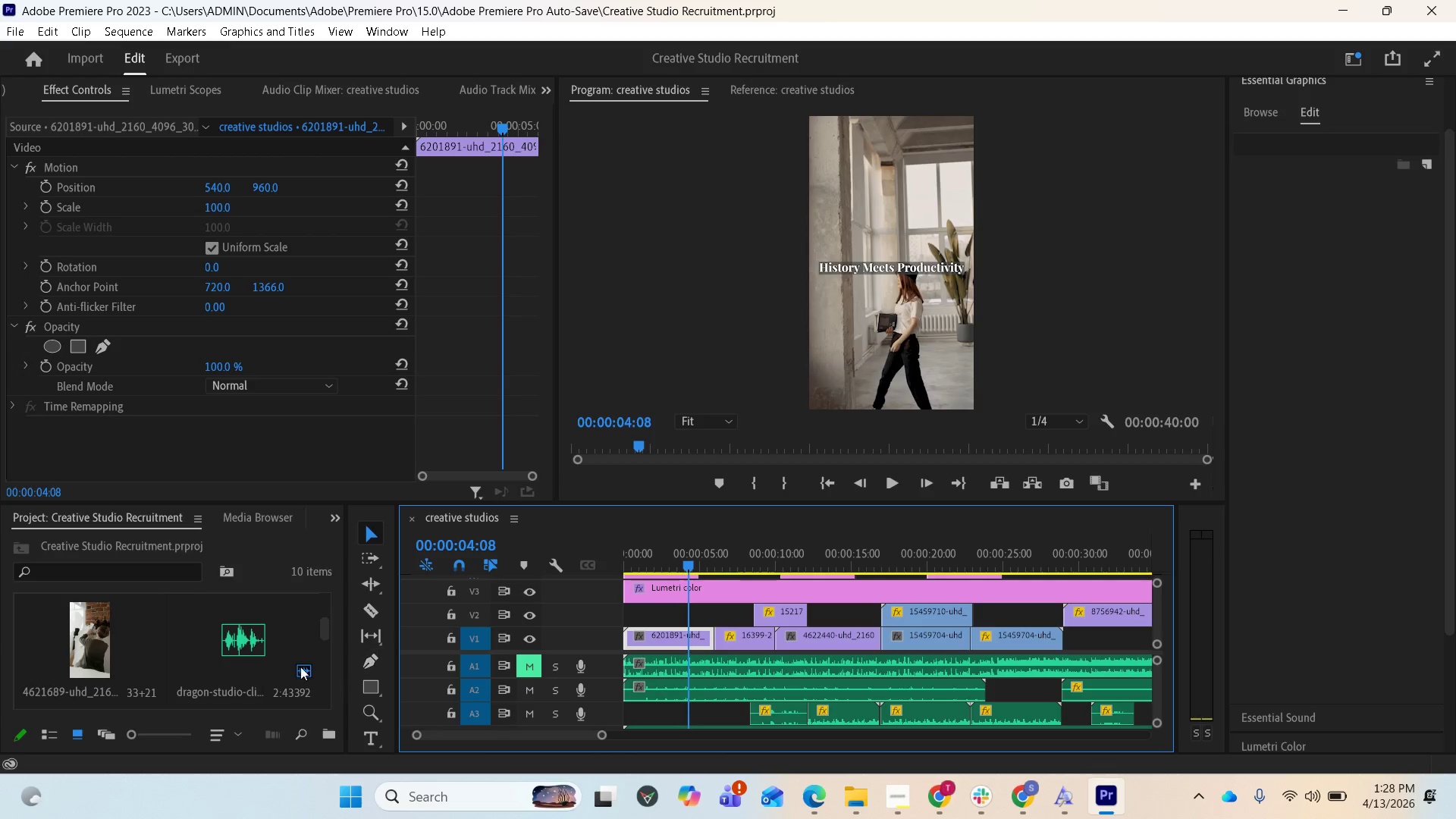 
scroll: coordinate [260, 664], scroll_direction: up, amount: 1.0
 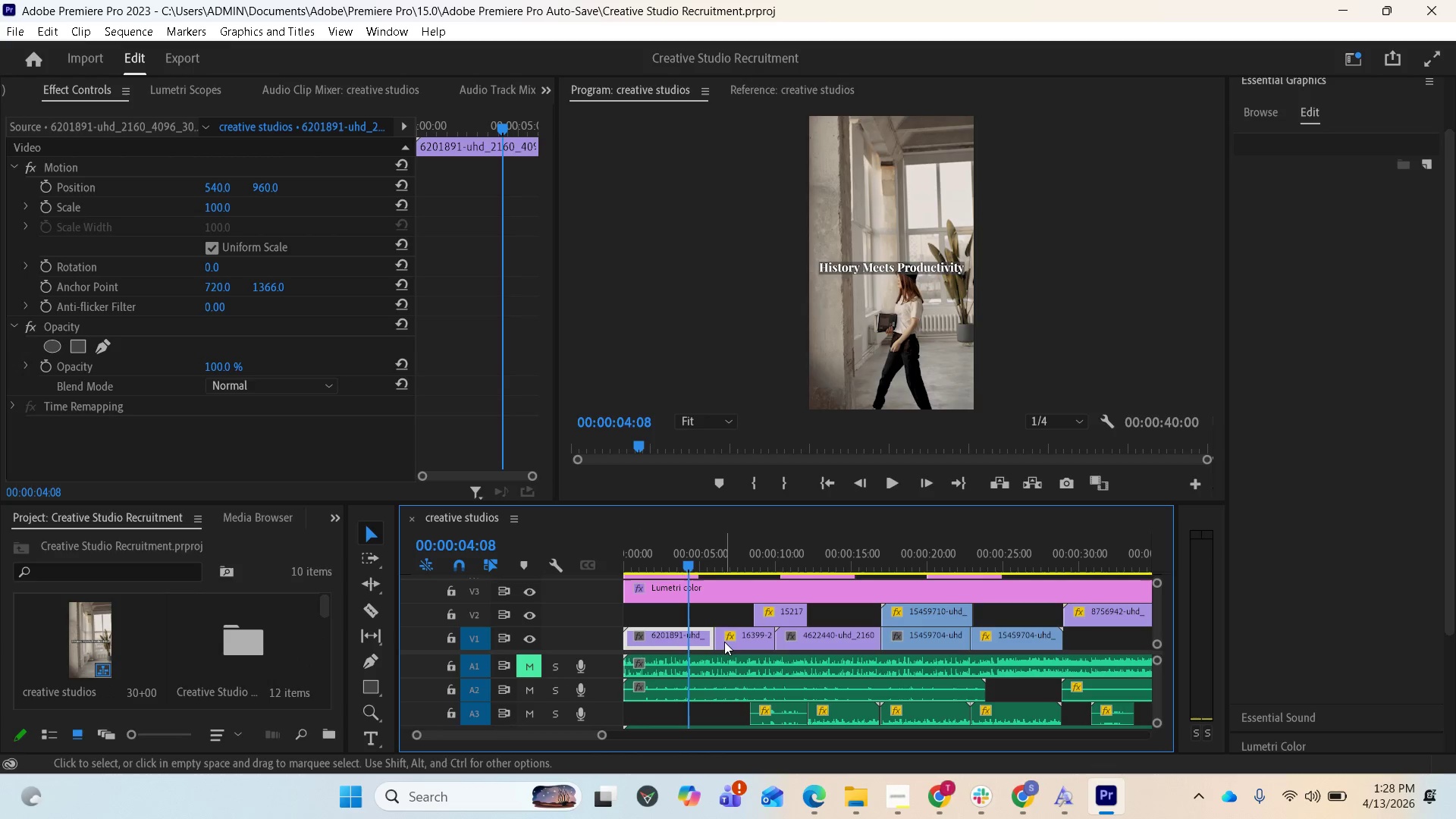 
key(Space)
 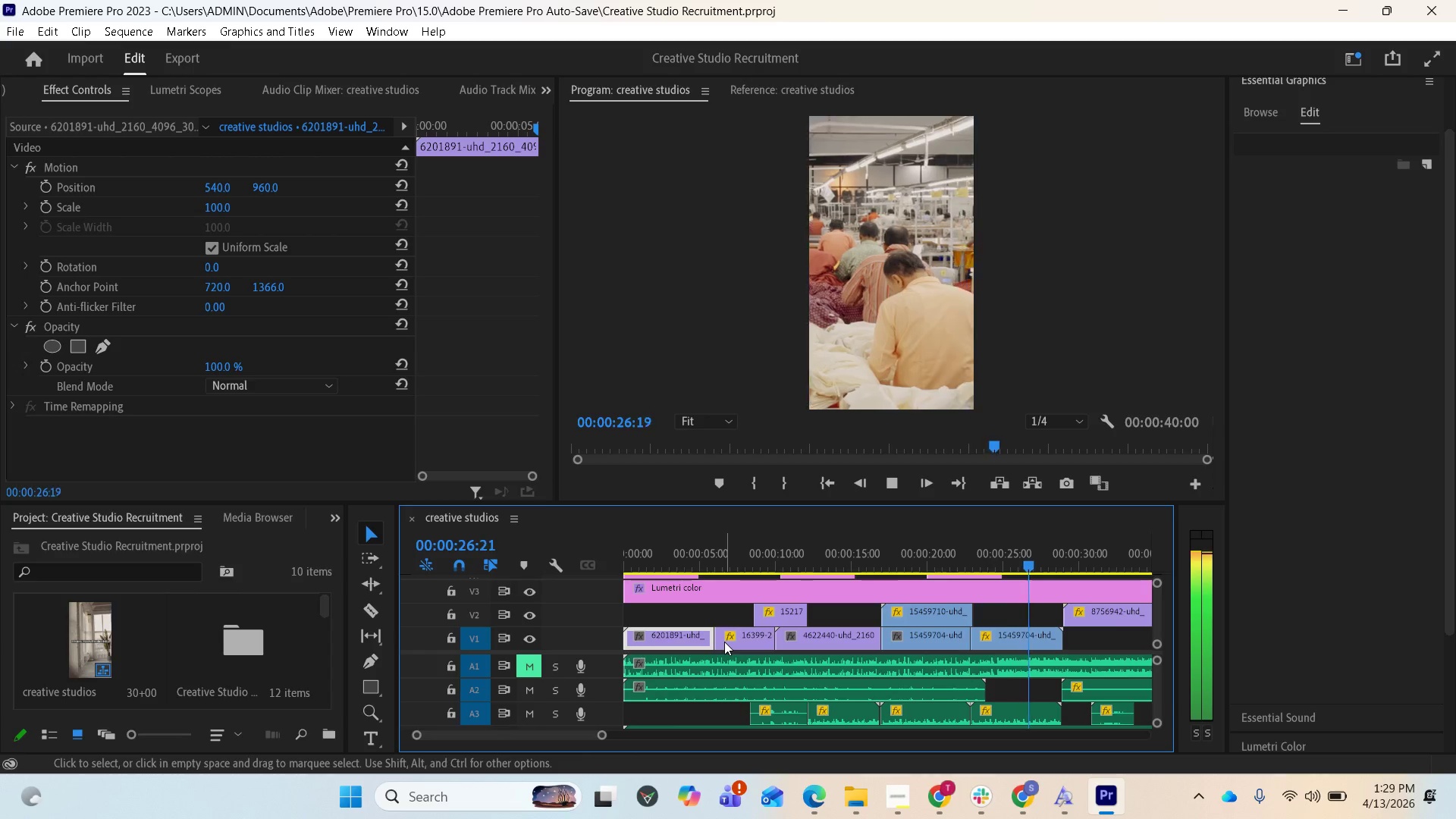 
wait(27.77)
 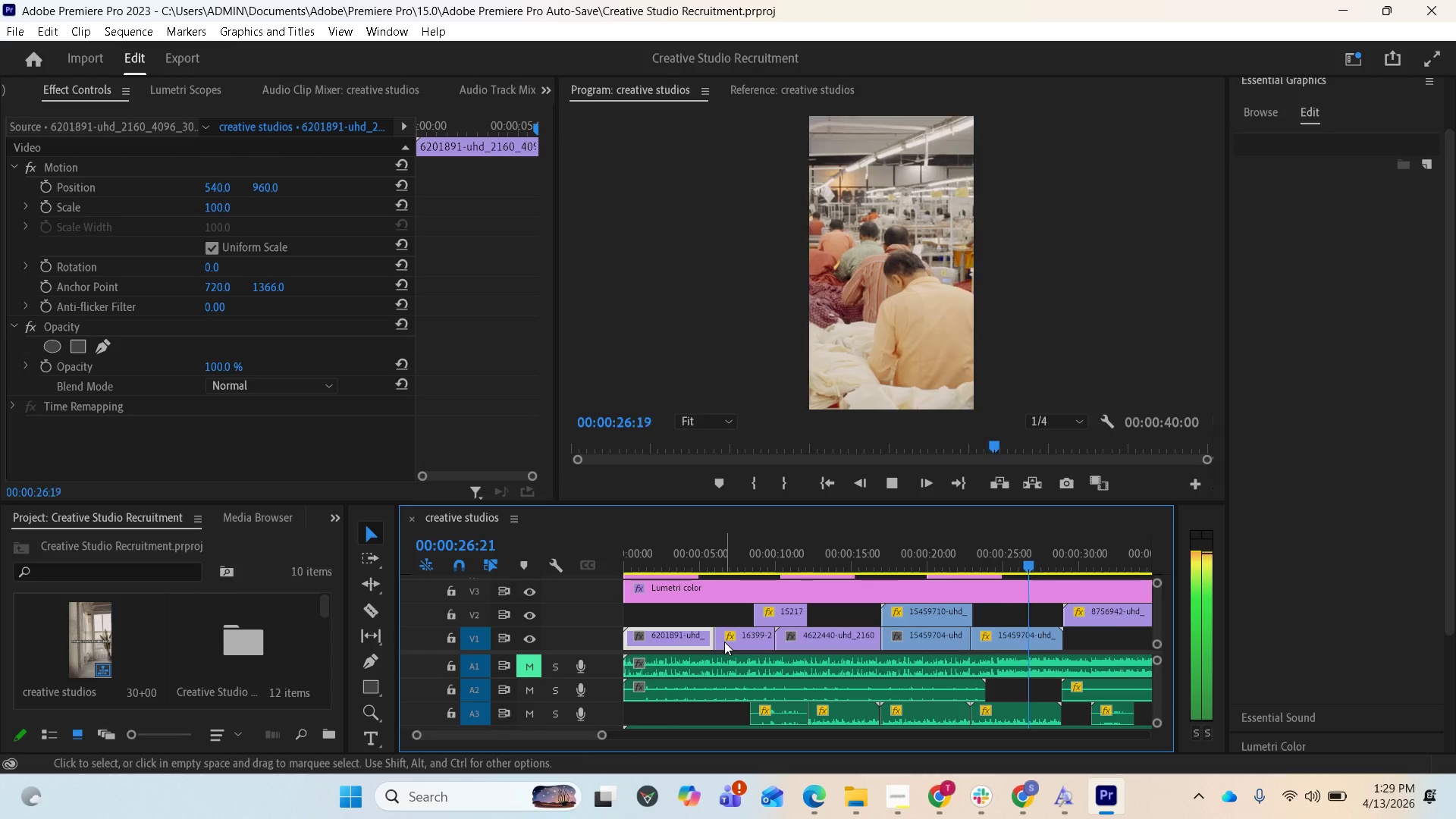 
key(Space)
 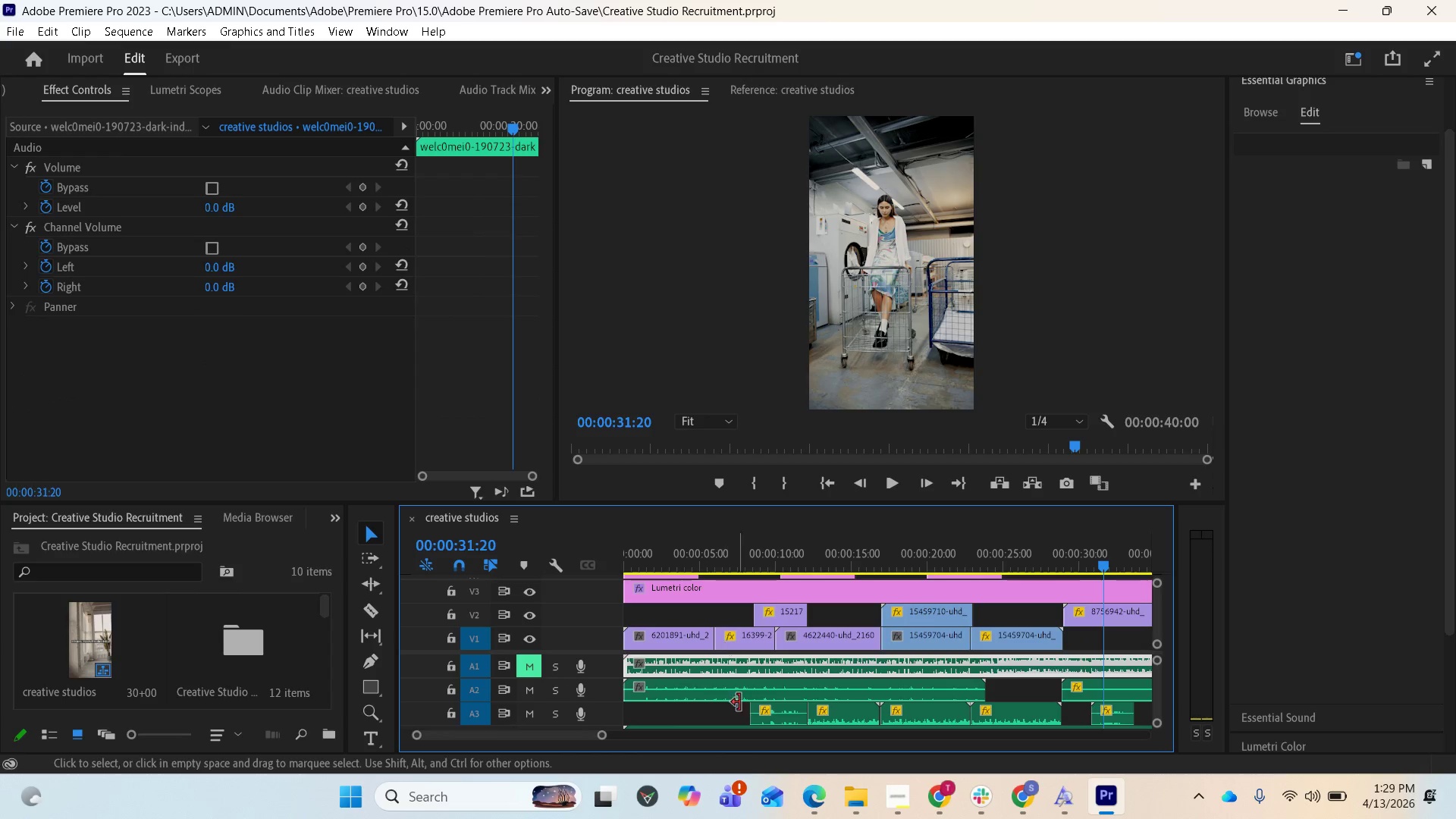 